 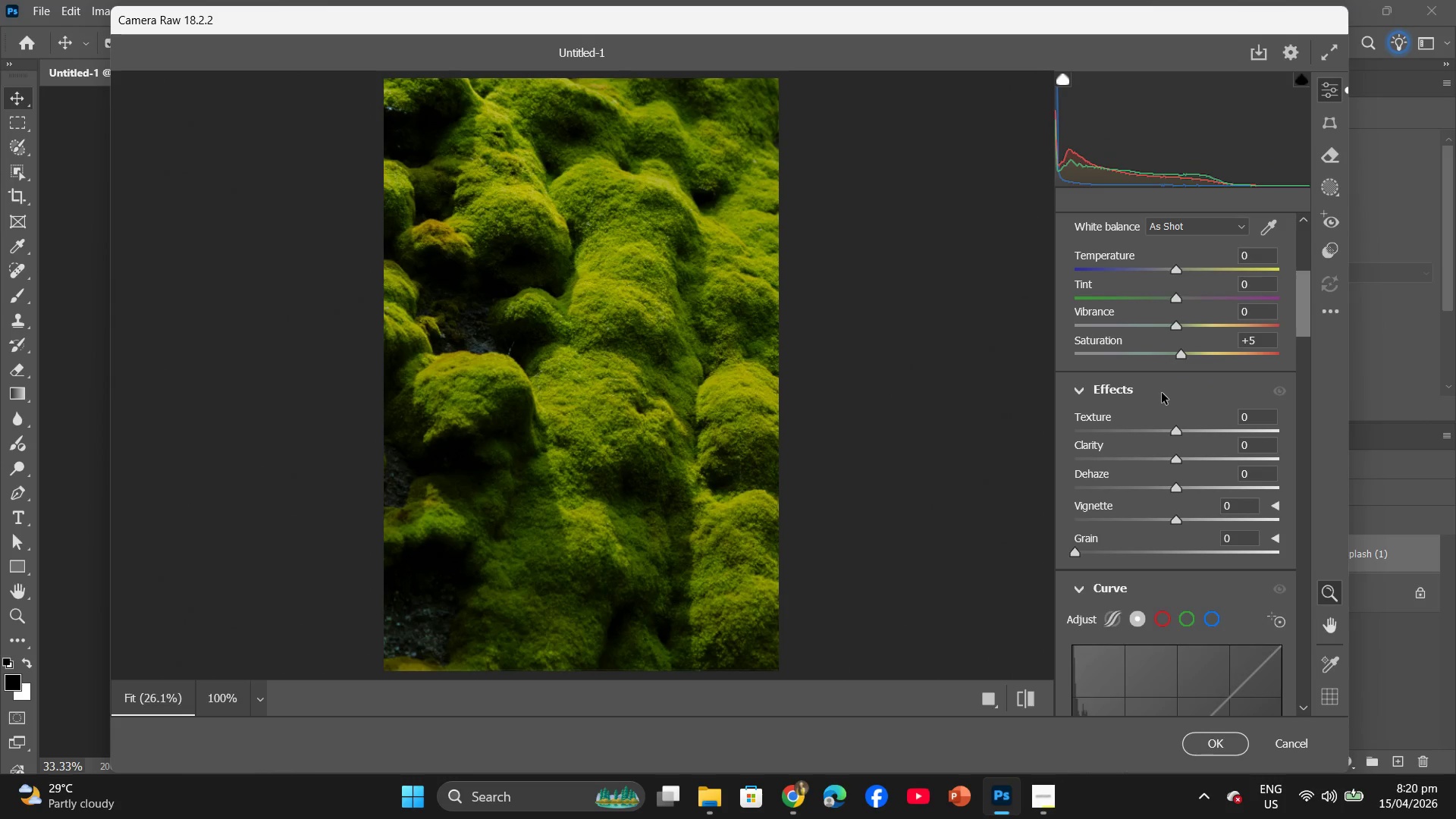 
scroll: coordinate [1162, 393], scroll_direction: up, amount: 4.0
 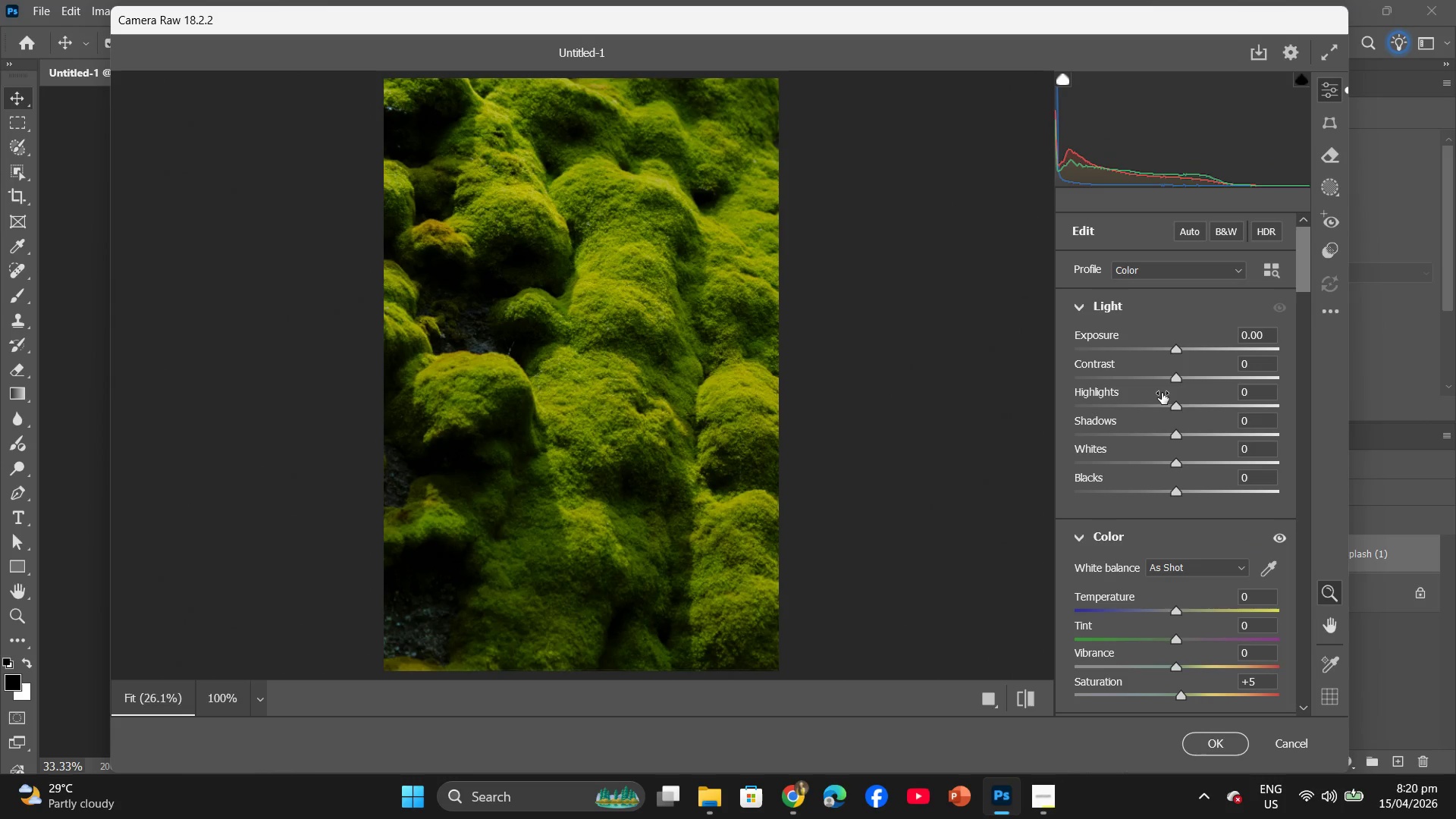 
scroll: coordinate [1162, 393], scroll_direction: down, amount: 3.0
 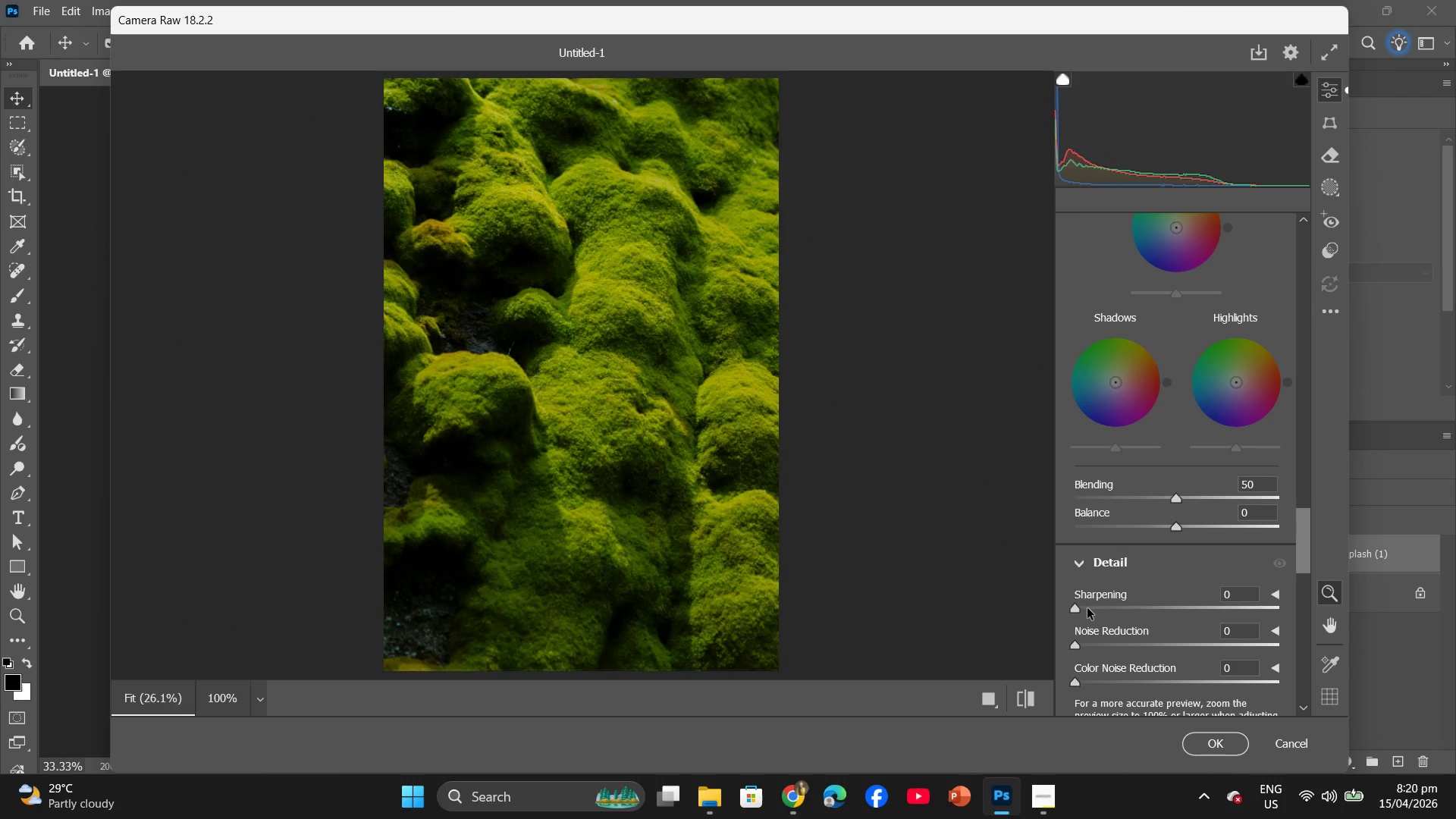 
left_click_drag(start_coordinate=[1075, 610], to_coordinate=[1082, 610])
 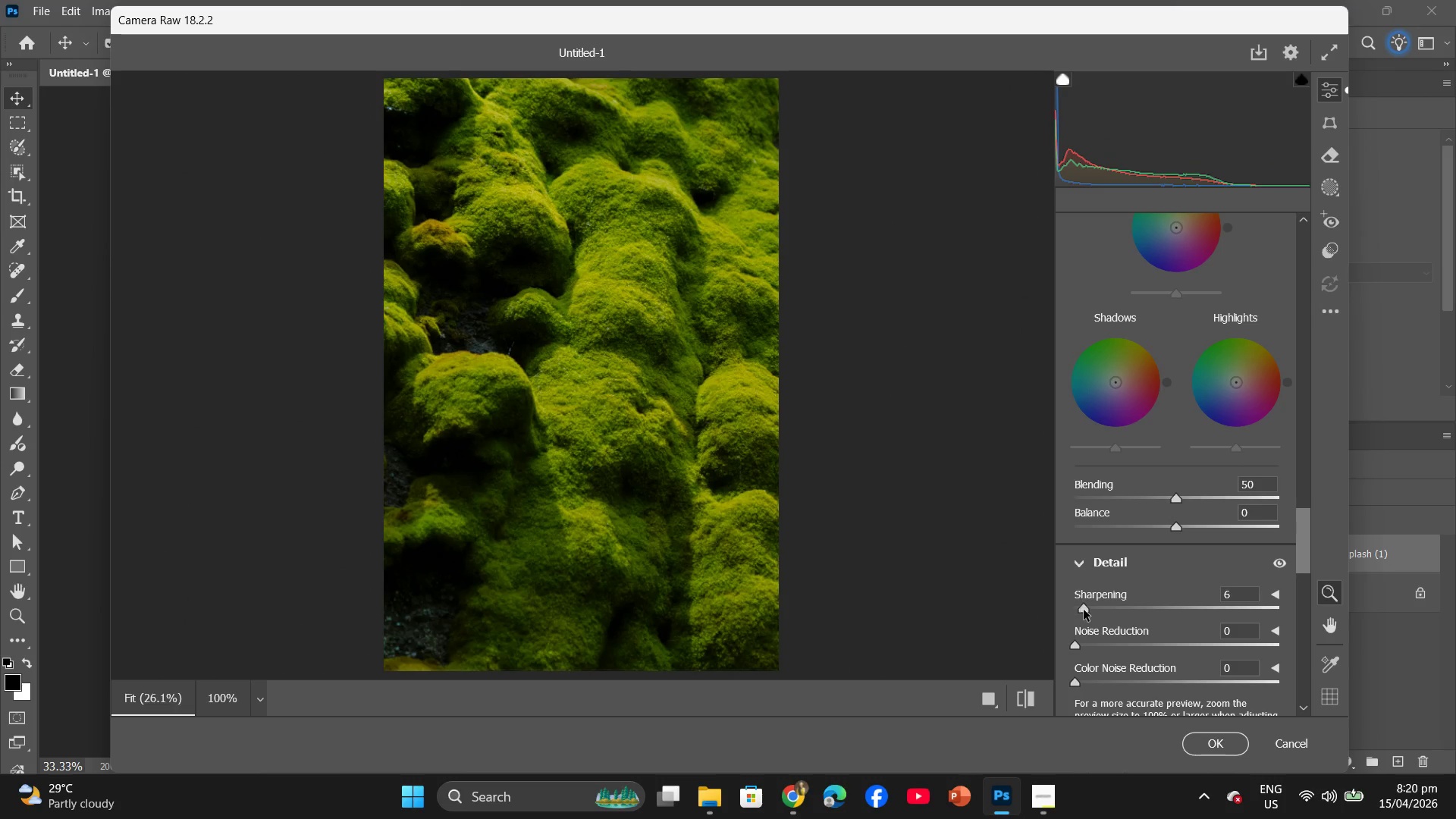 
wait(8.91)
 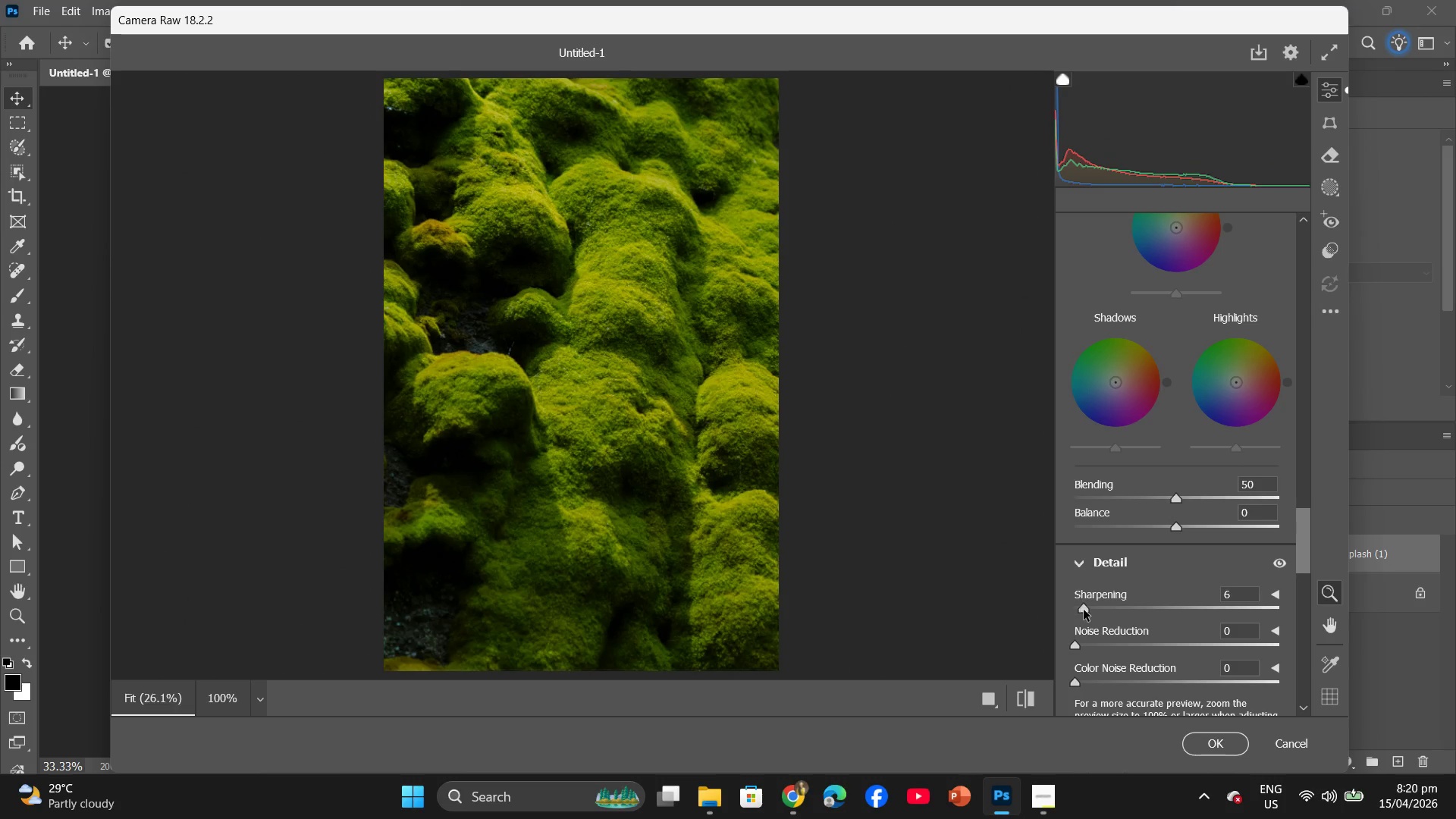 
left_click([1223, 745])
 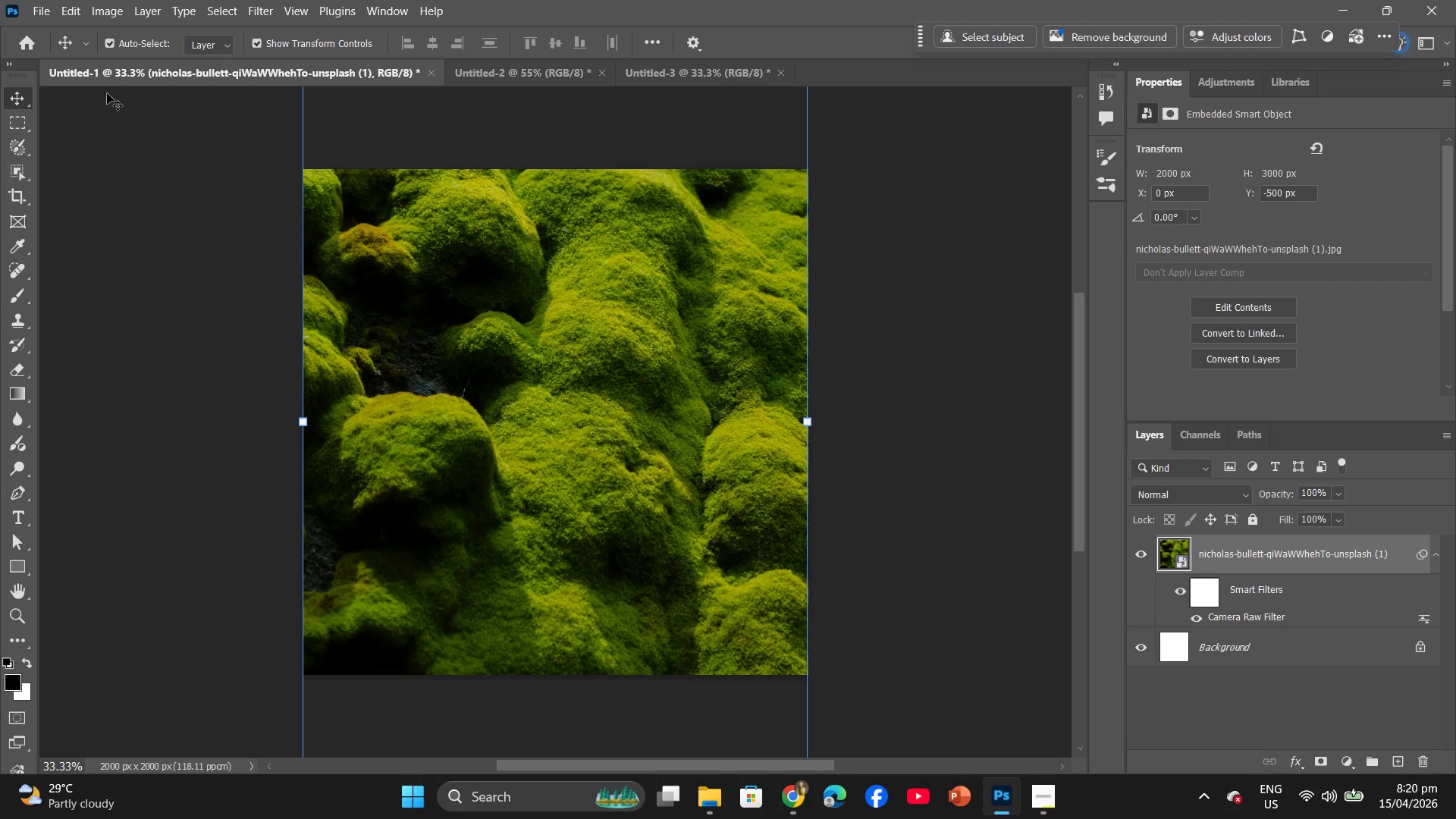 
left_click([32, 4])
 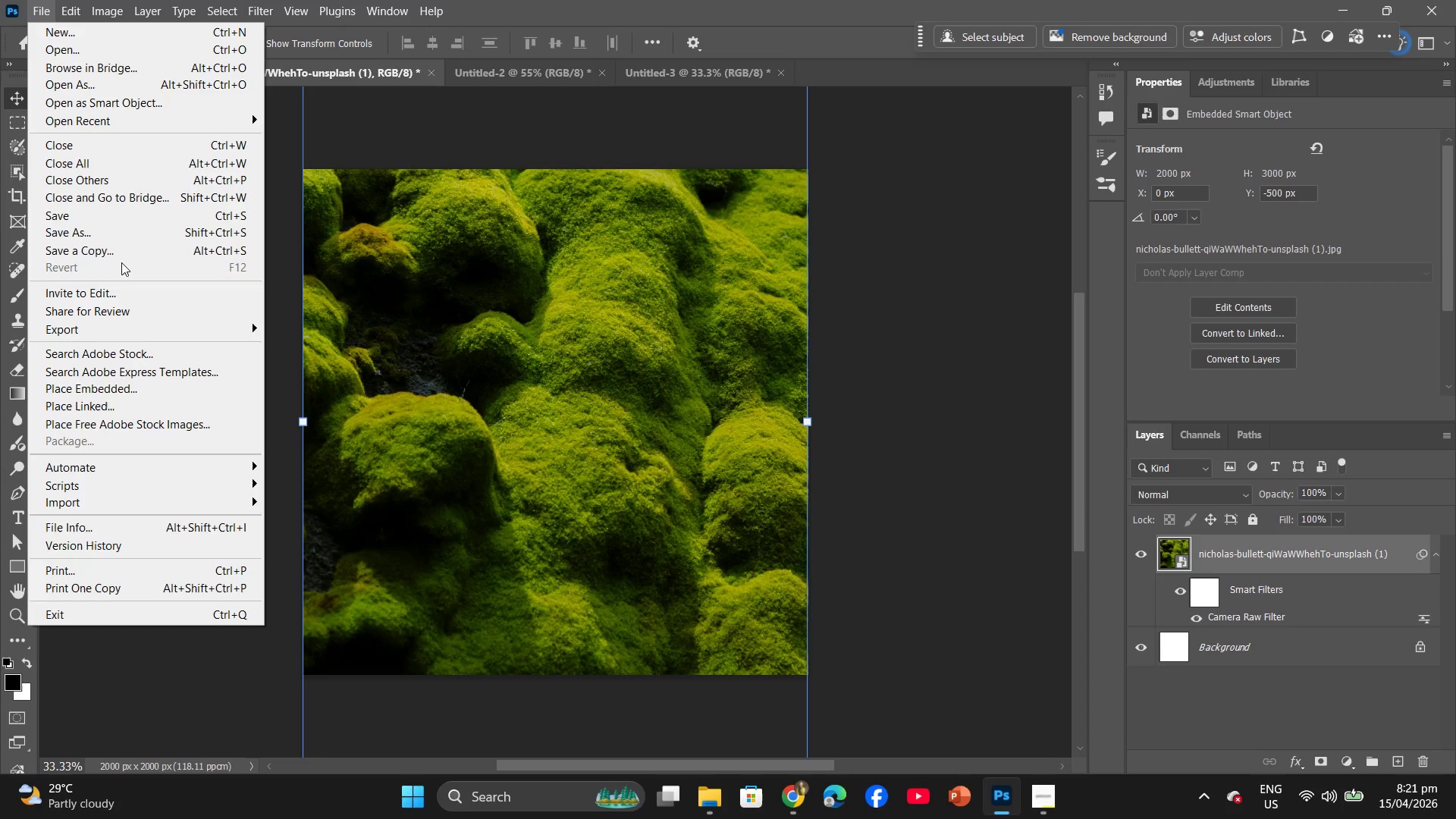 
mouse_move([138, 325])
 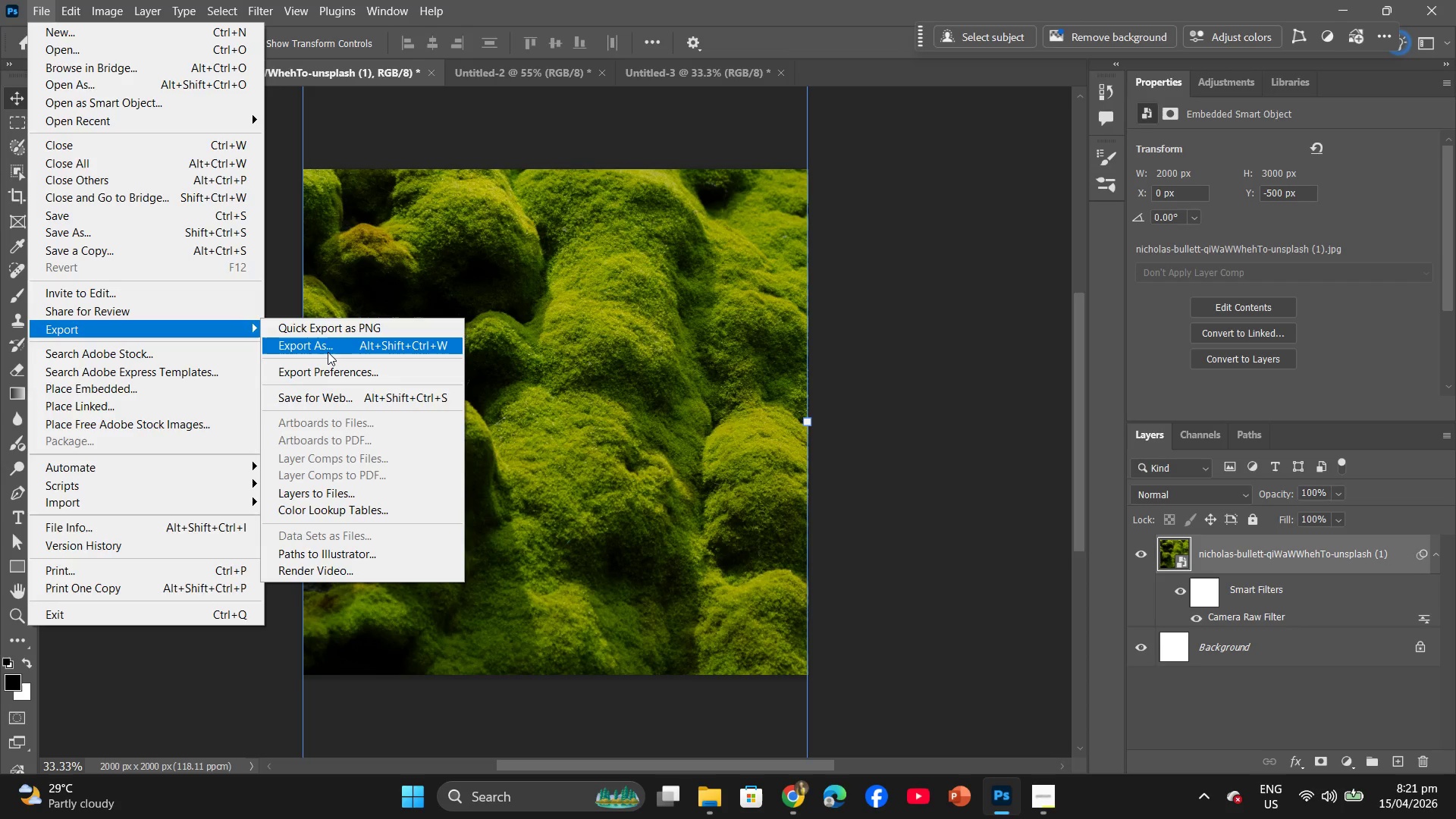 
left_click([328, 352])
 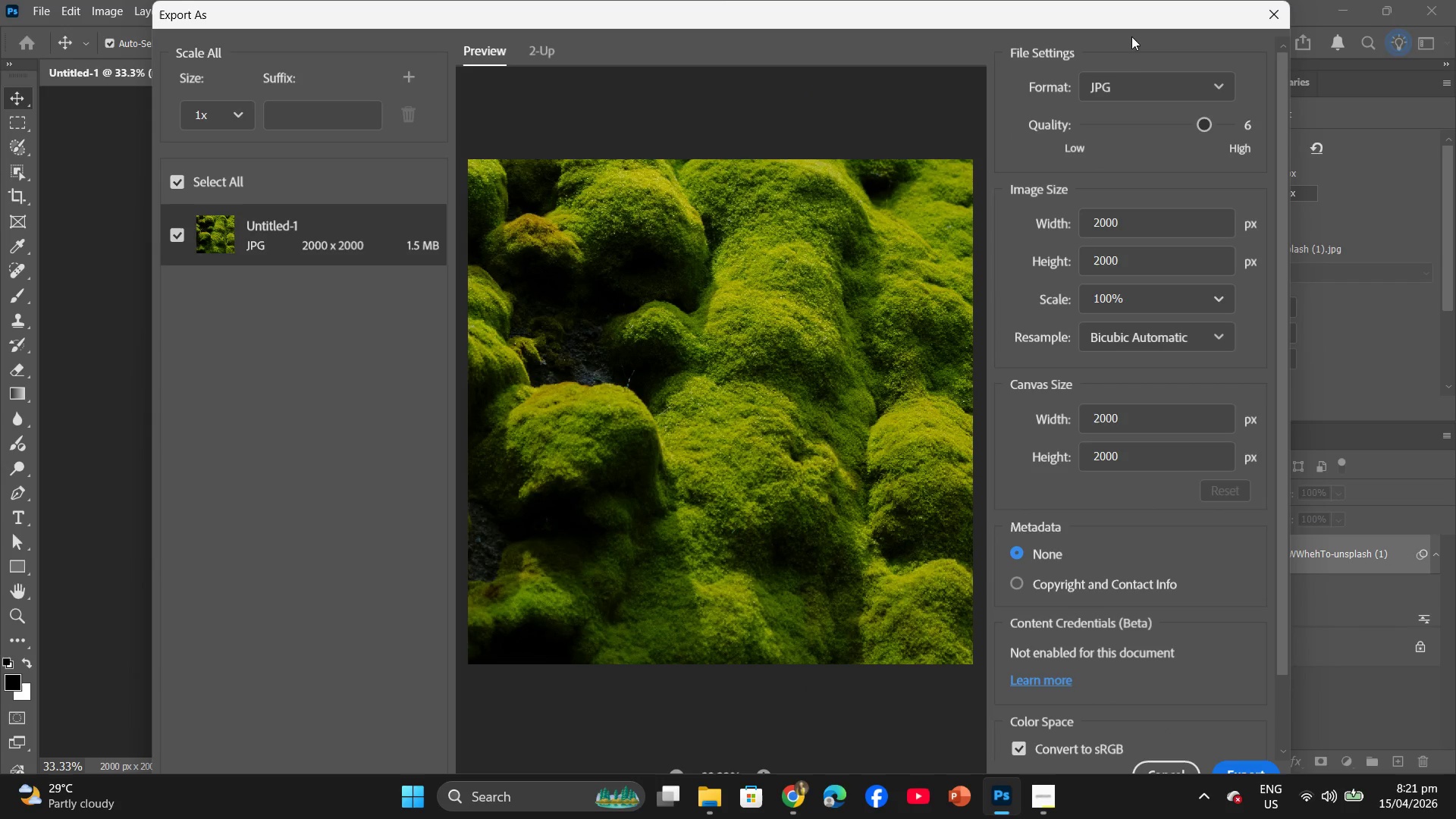 
left_click_drag(start_coordinate=[1202, 128], to_coordinate=[1142, 135])
 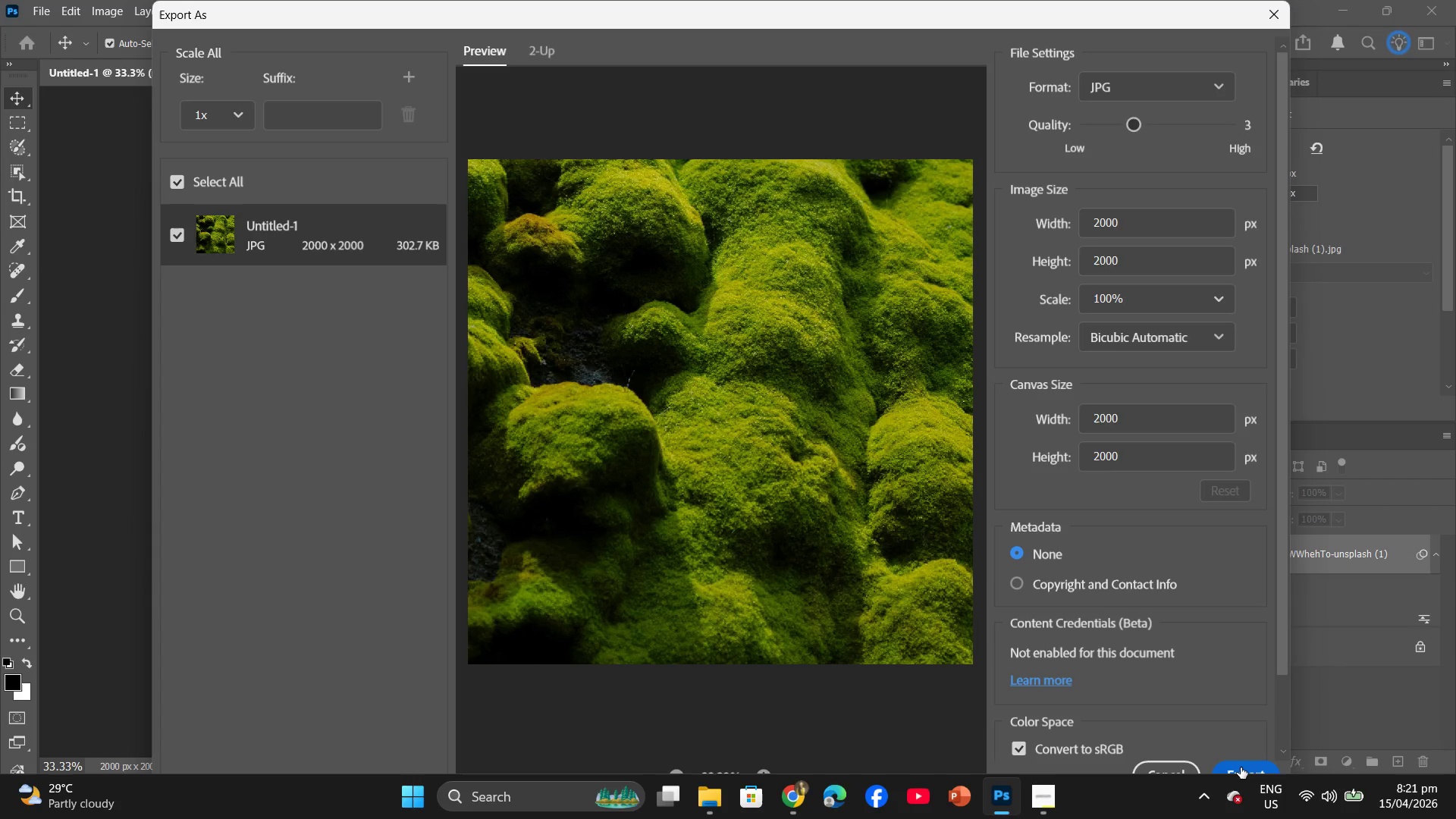 
left_click([1241, 767])
 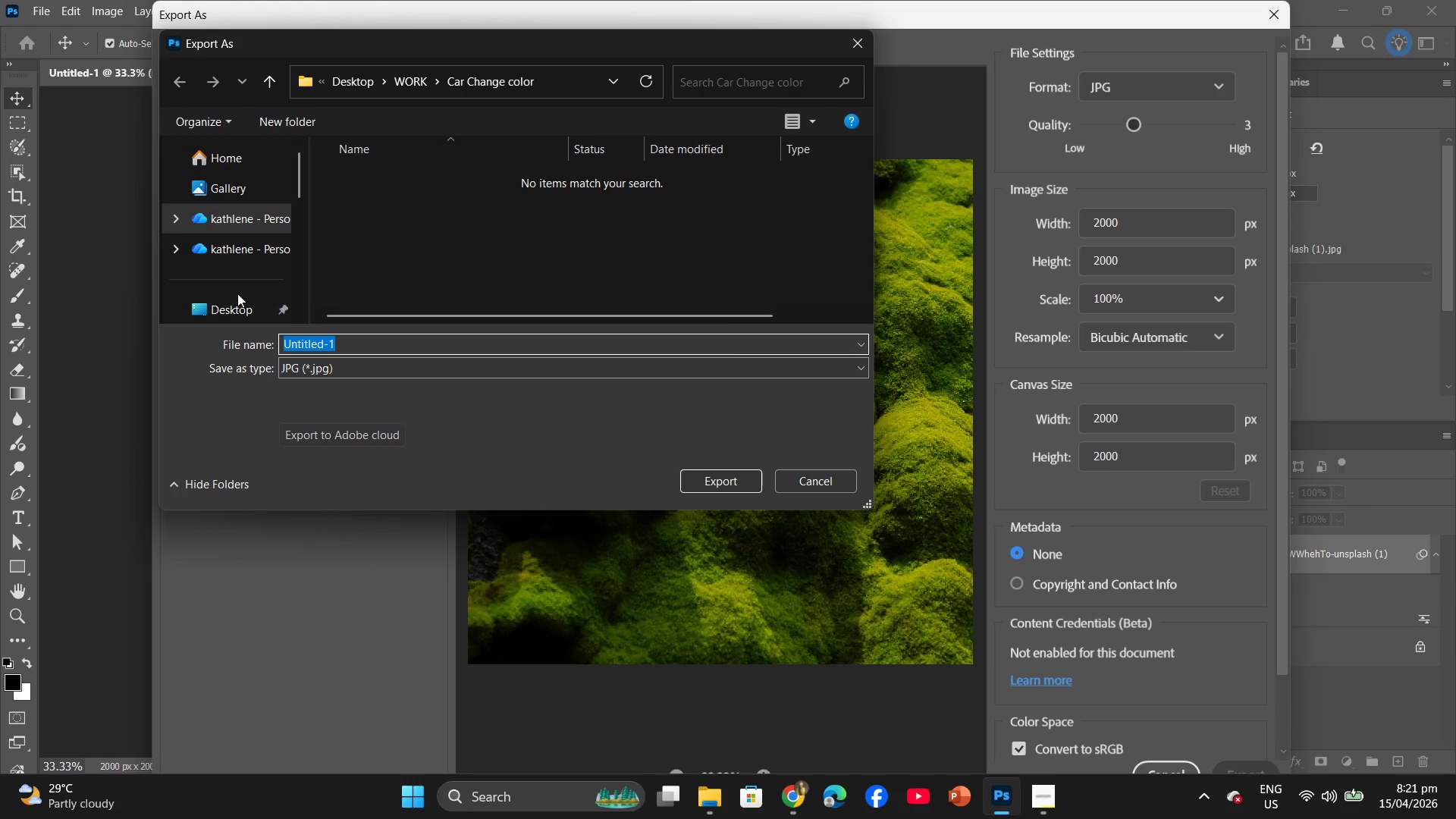 
left_click([237, 299])
 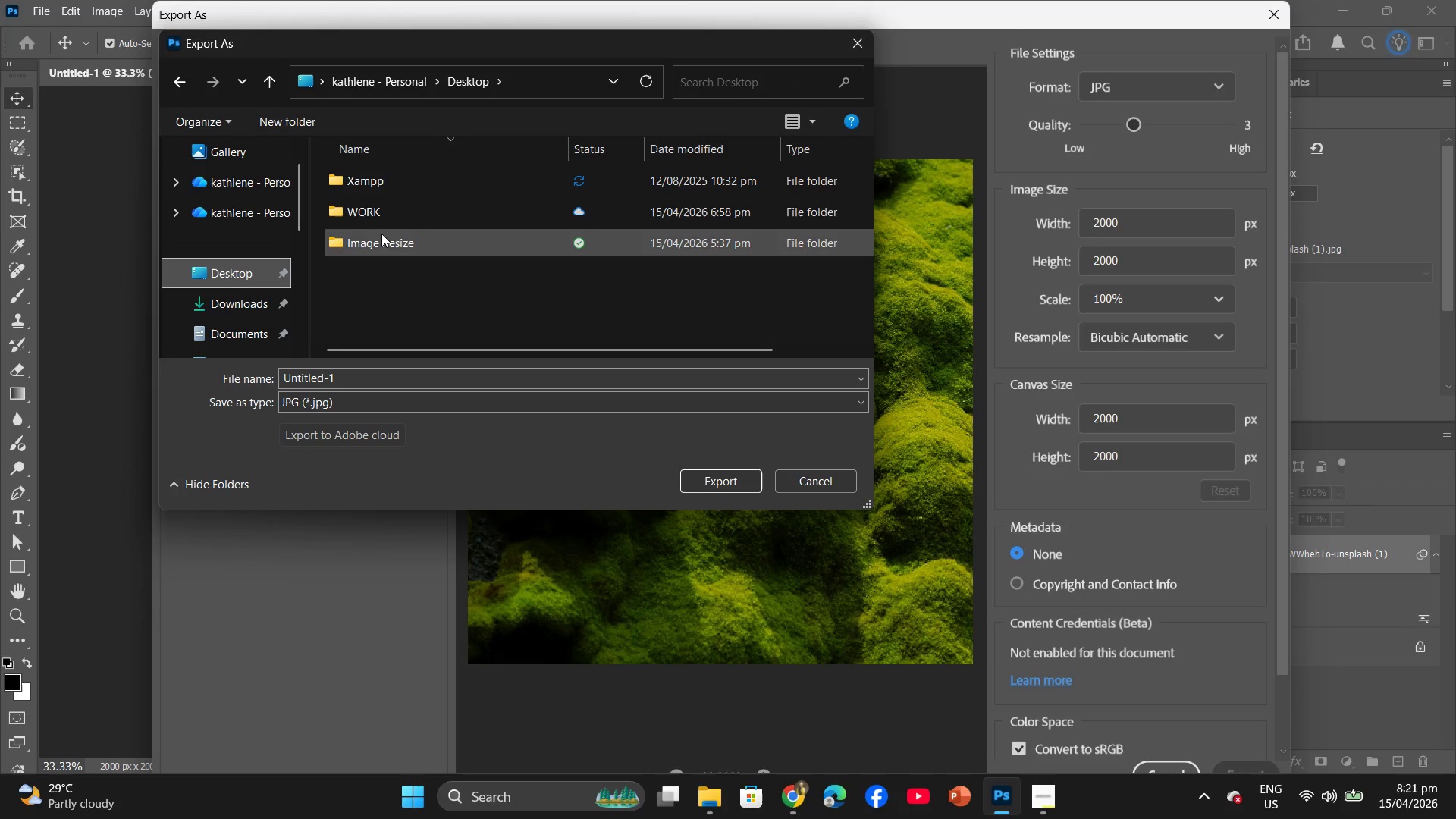 
double_click([383, 237])
 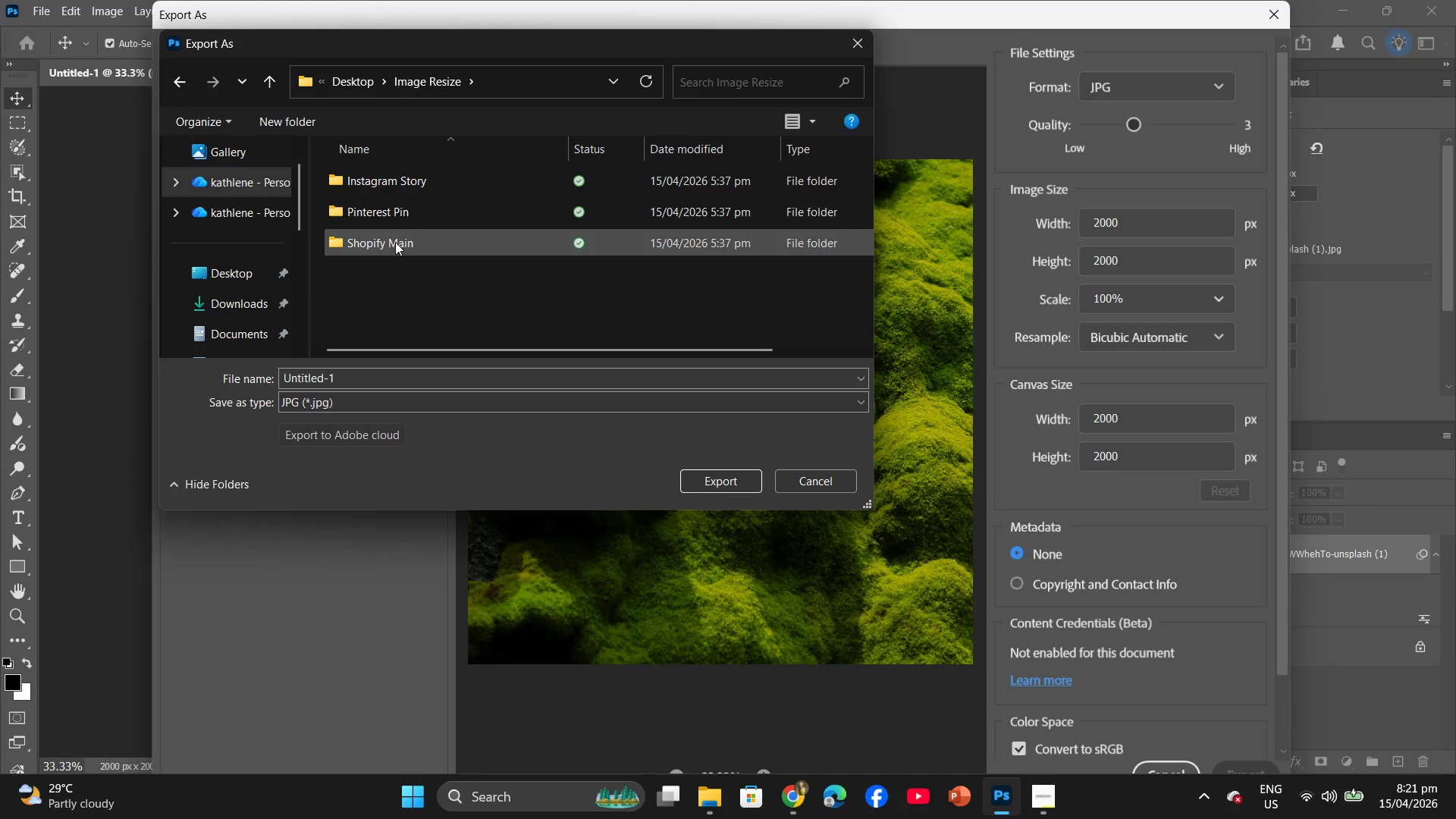 
double_click([395, 242])
 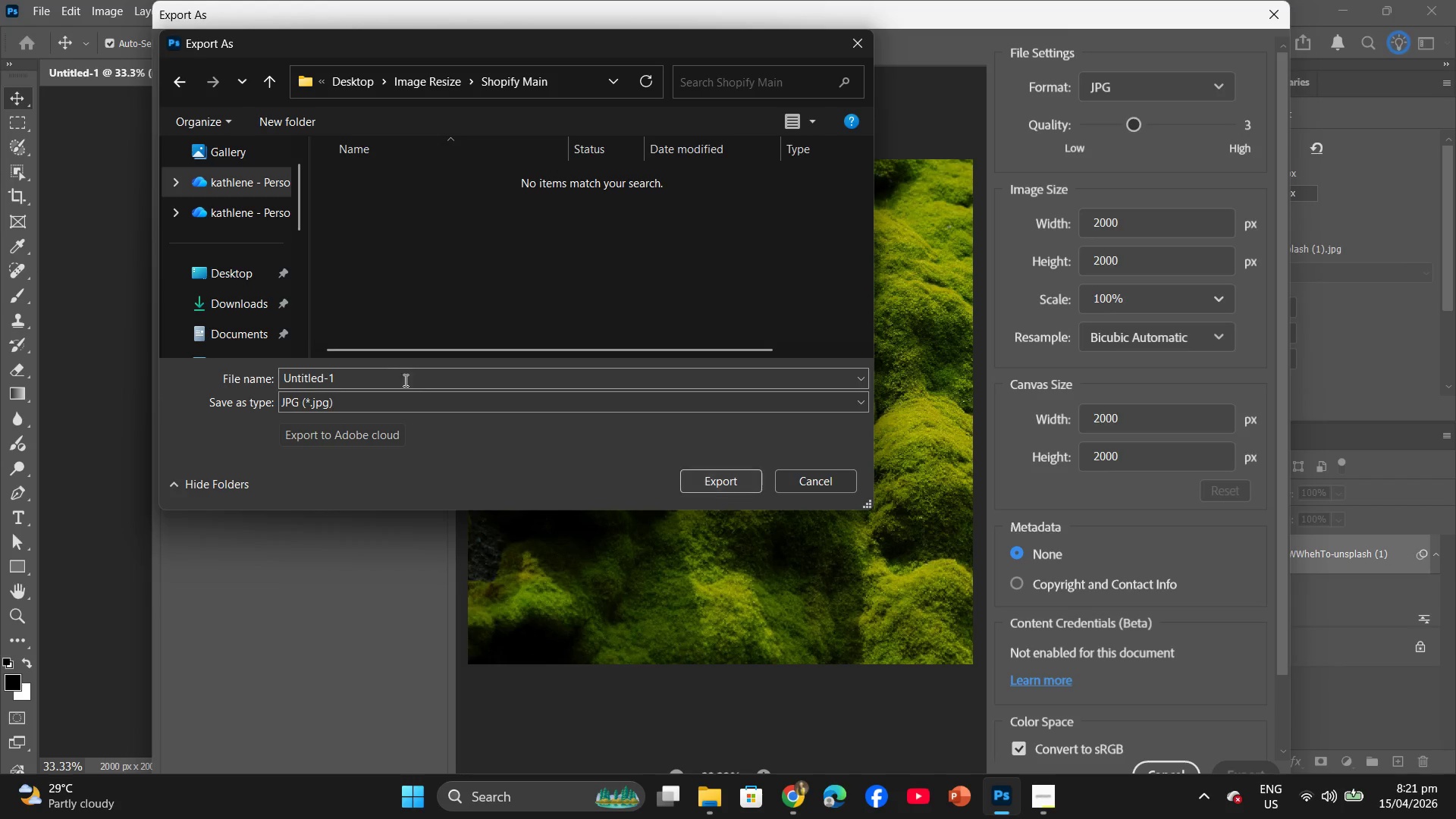 
left_click([349, 379])
 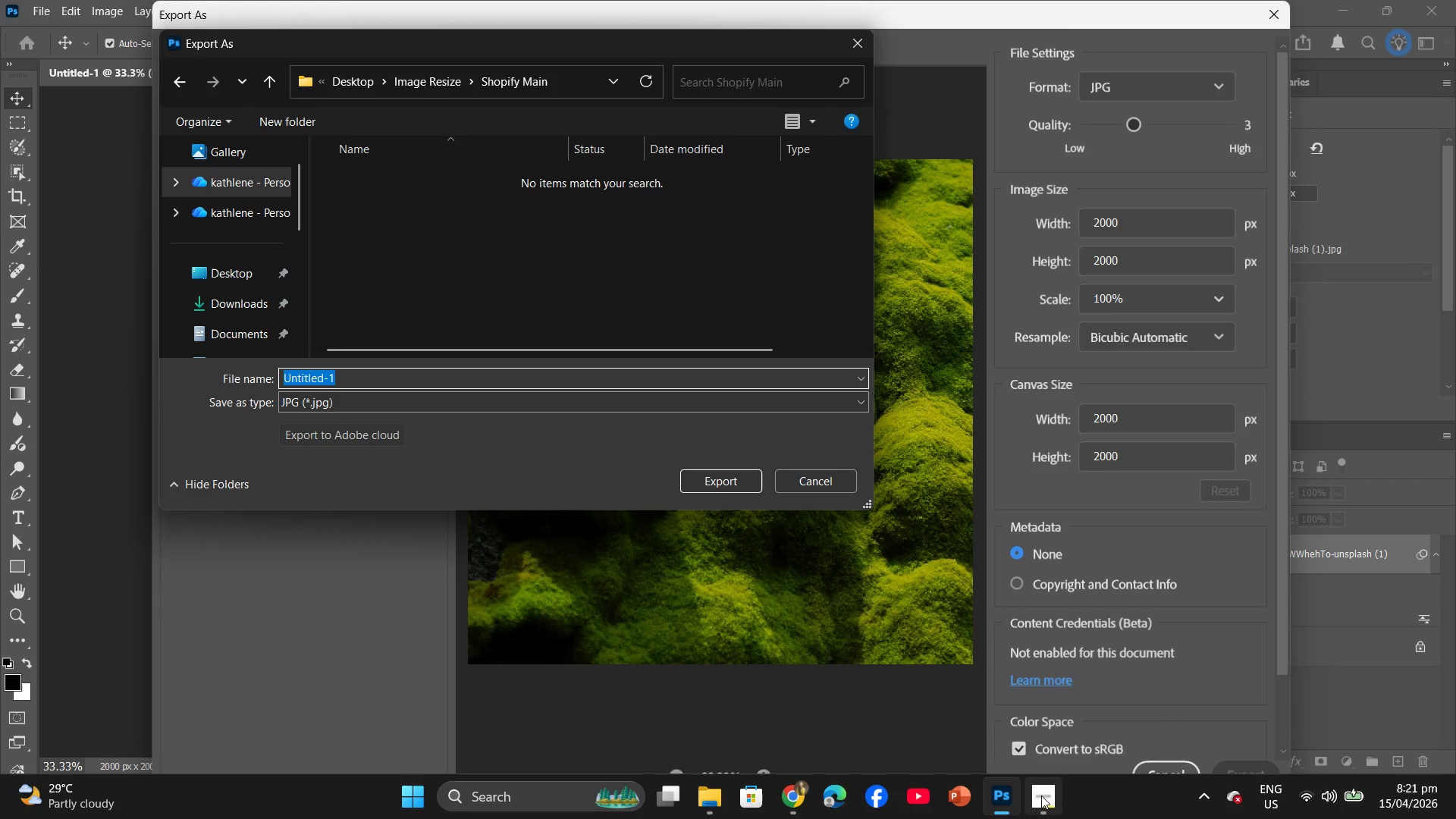 
left_click([1041, 795])